 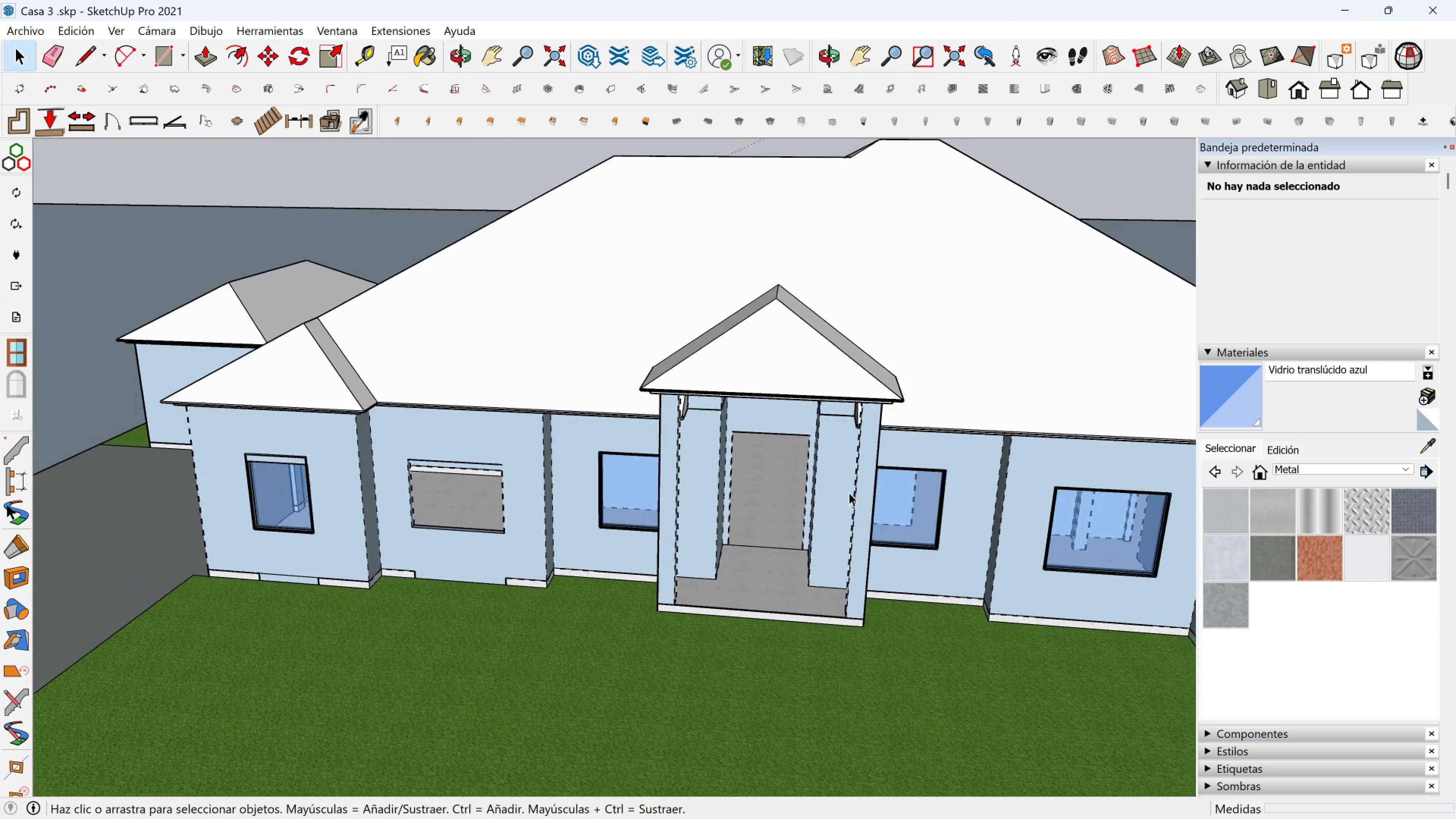 
scroll: coordinate [858, 554], scroll_direction: up, amount: 3.0
 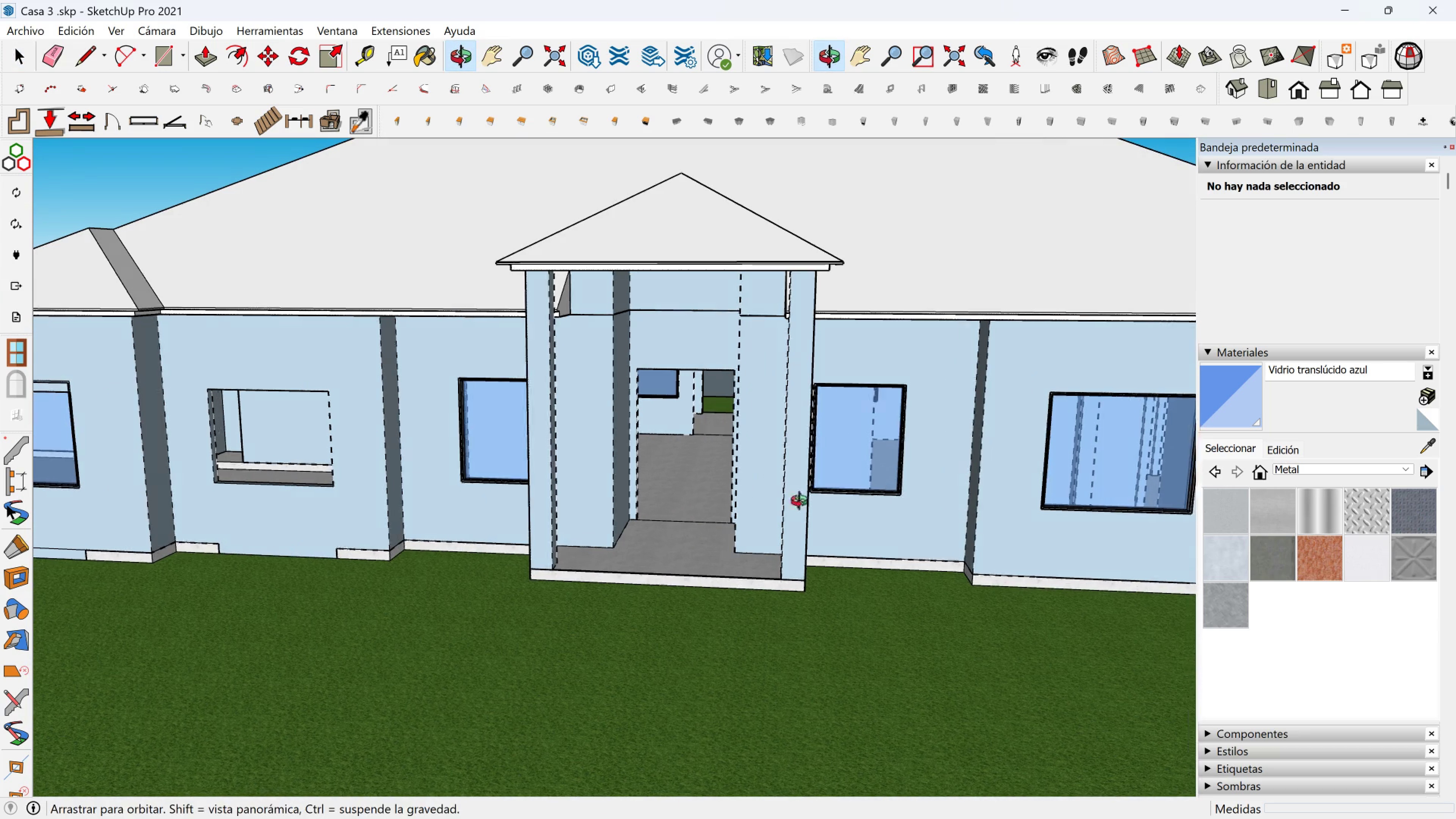 
left_click([1049, 469])
 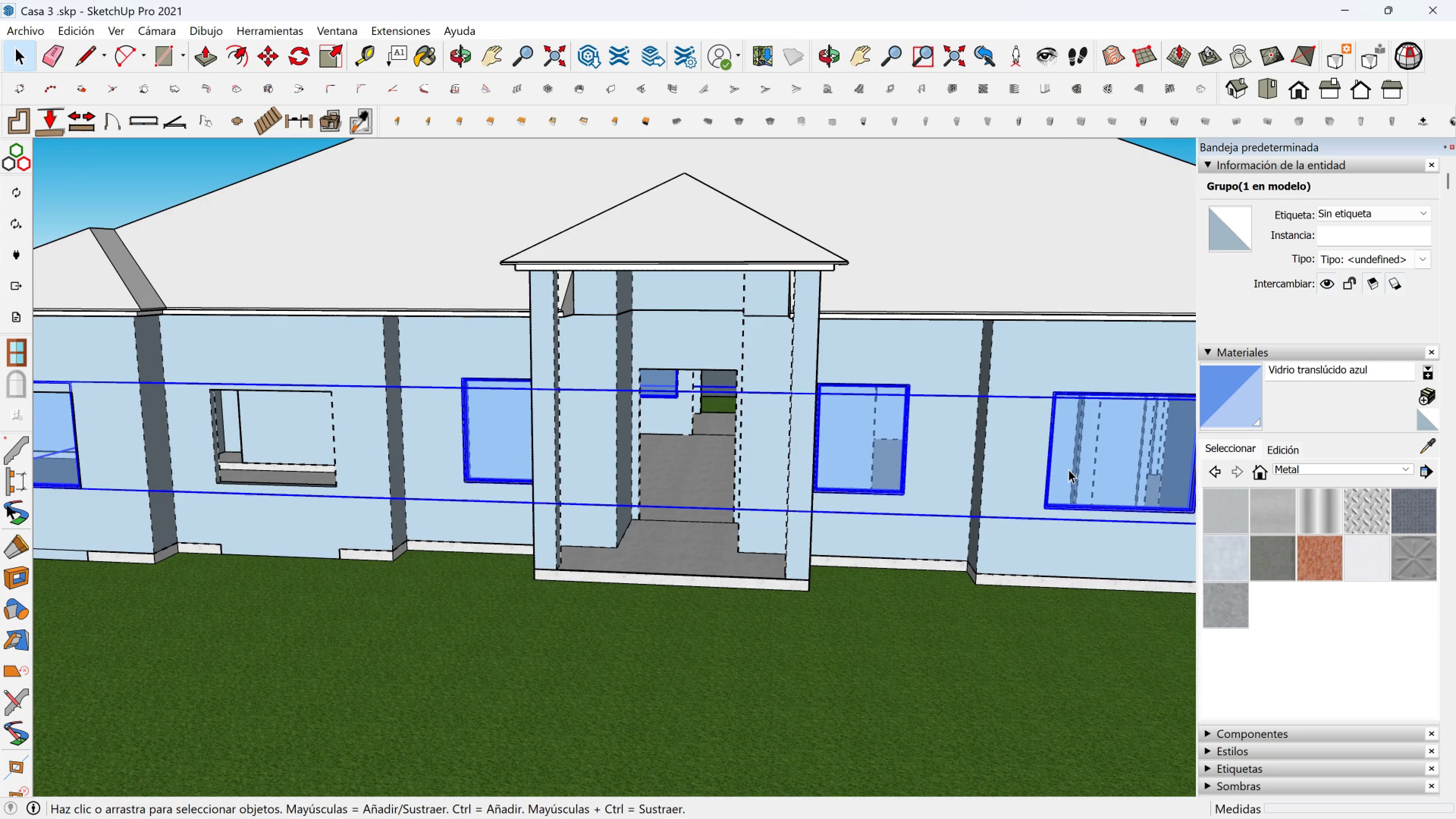 
double_click([1068, 469])
 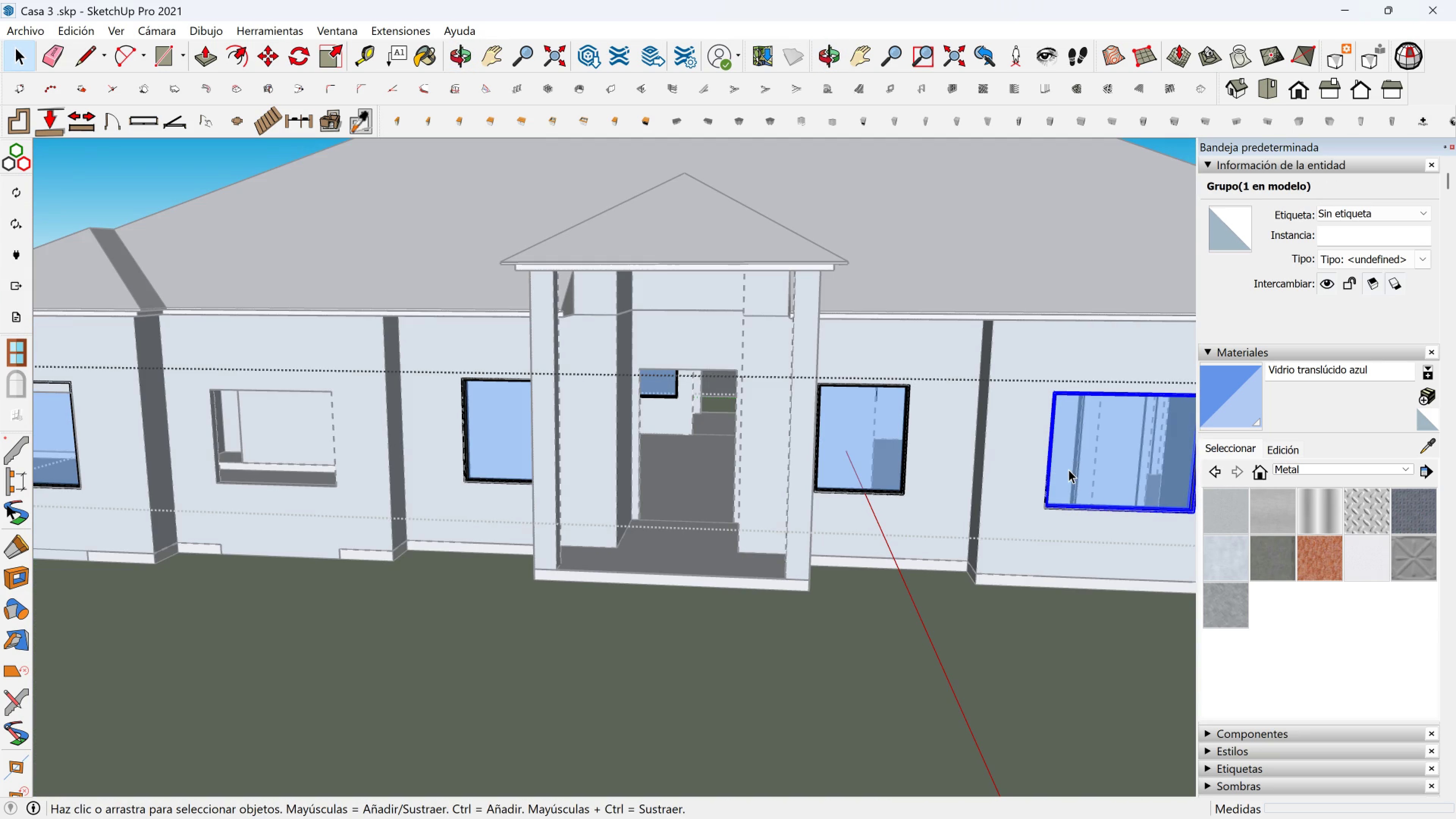 
triple_click([1068, 469])
 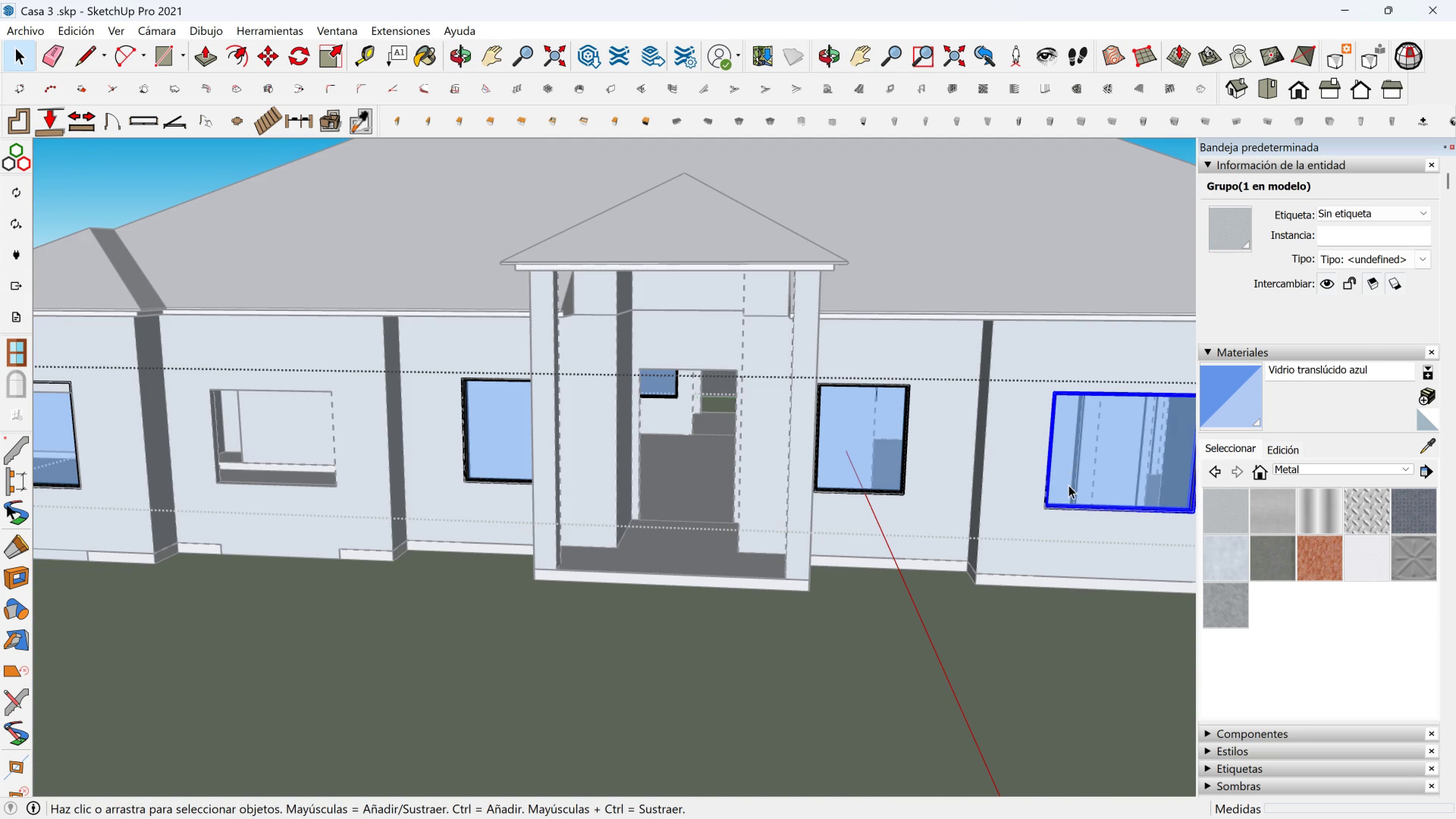 
scroll: coordinate [1068, 486], scroll_direction: up, amount: 3.0
 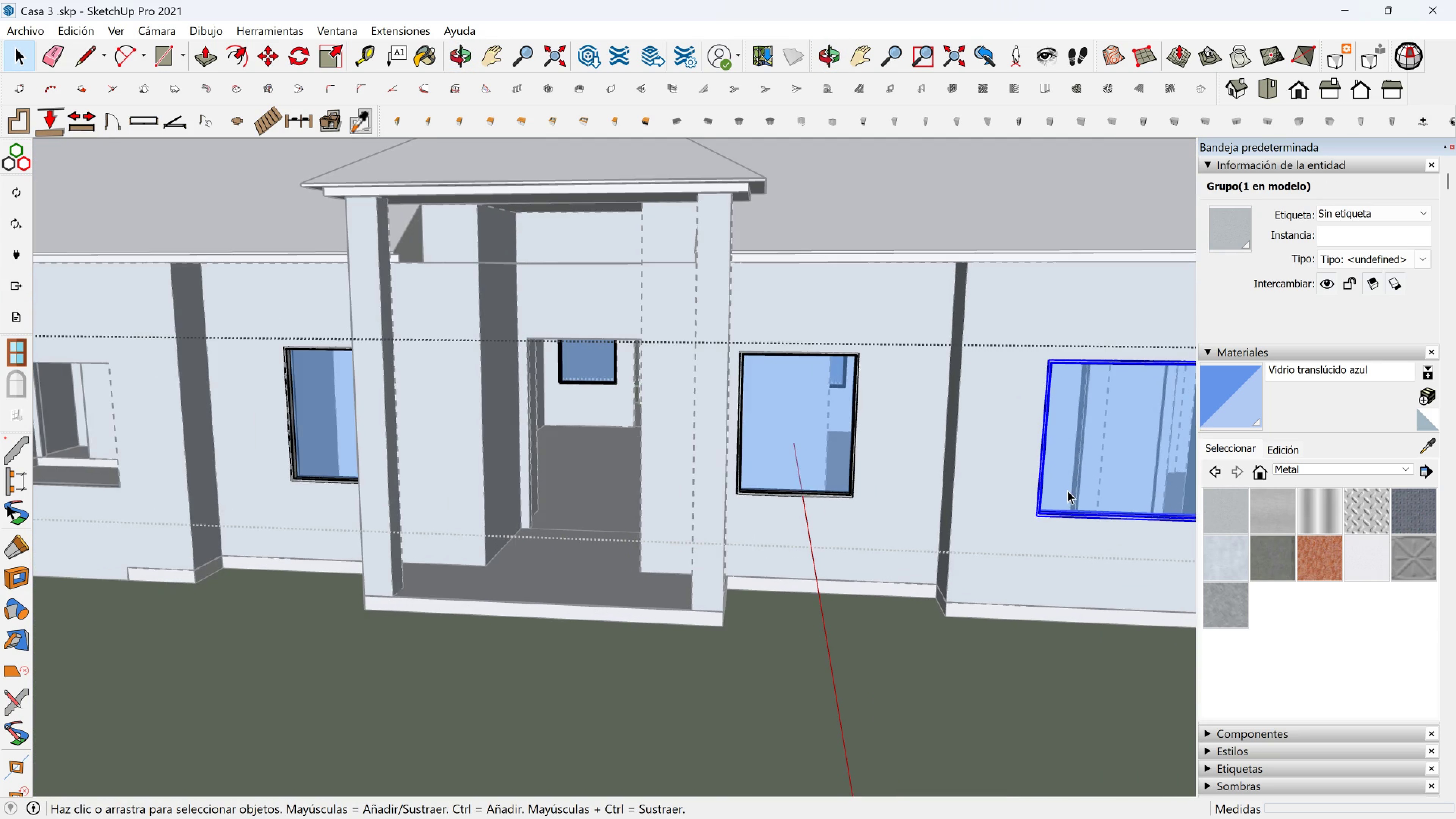 
key(M)
 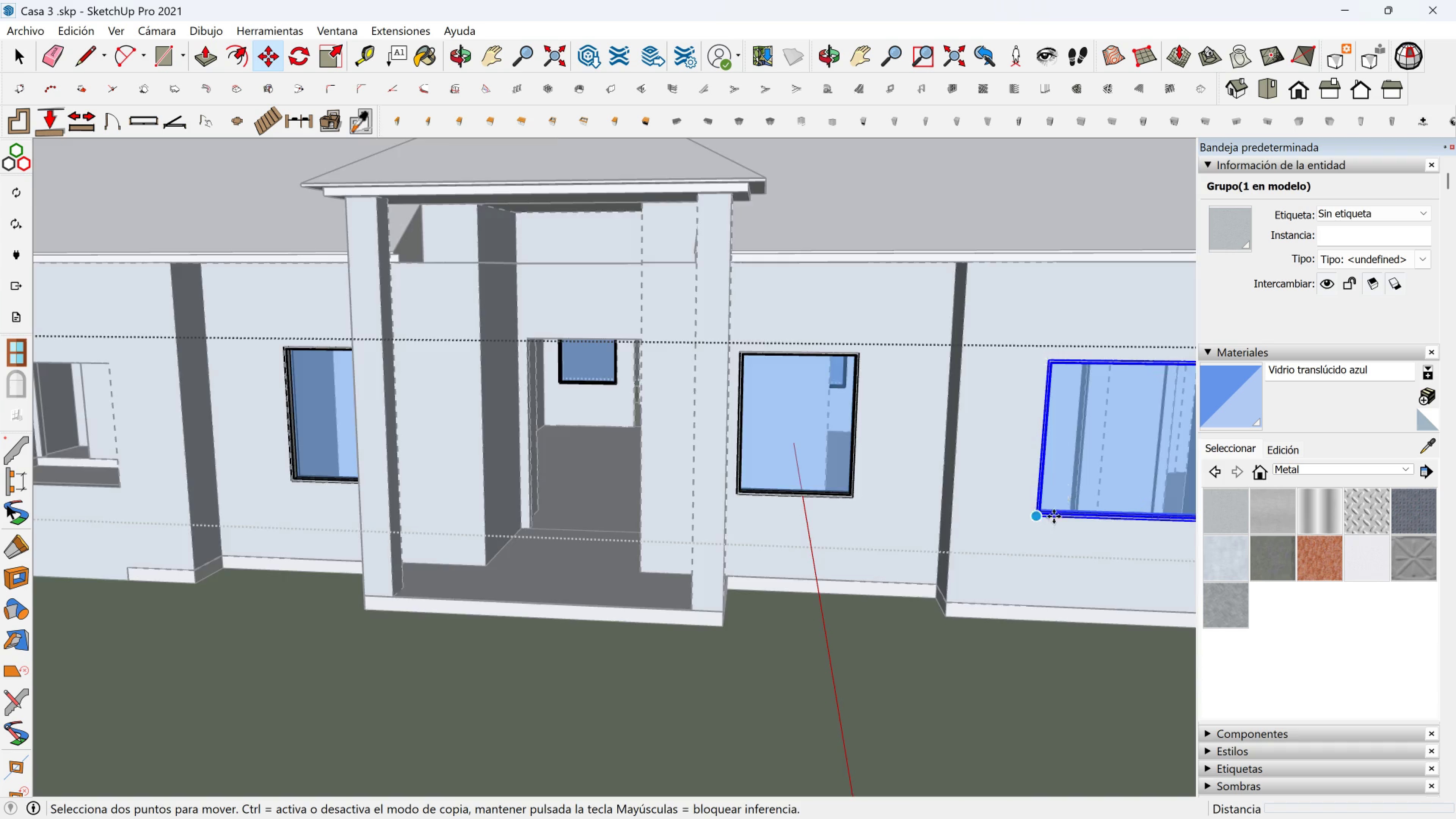 
scroll: coordinate [1043, 521], scroll_direction: up, amount: 4.0
 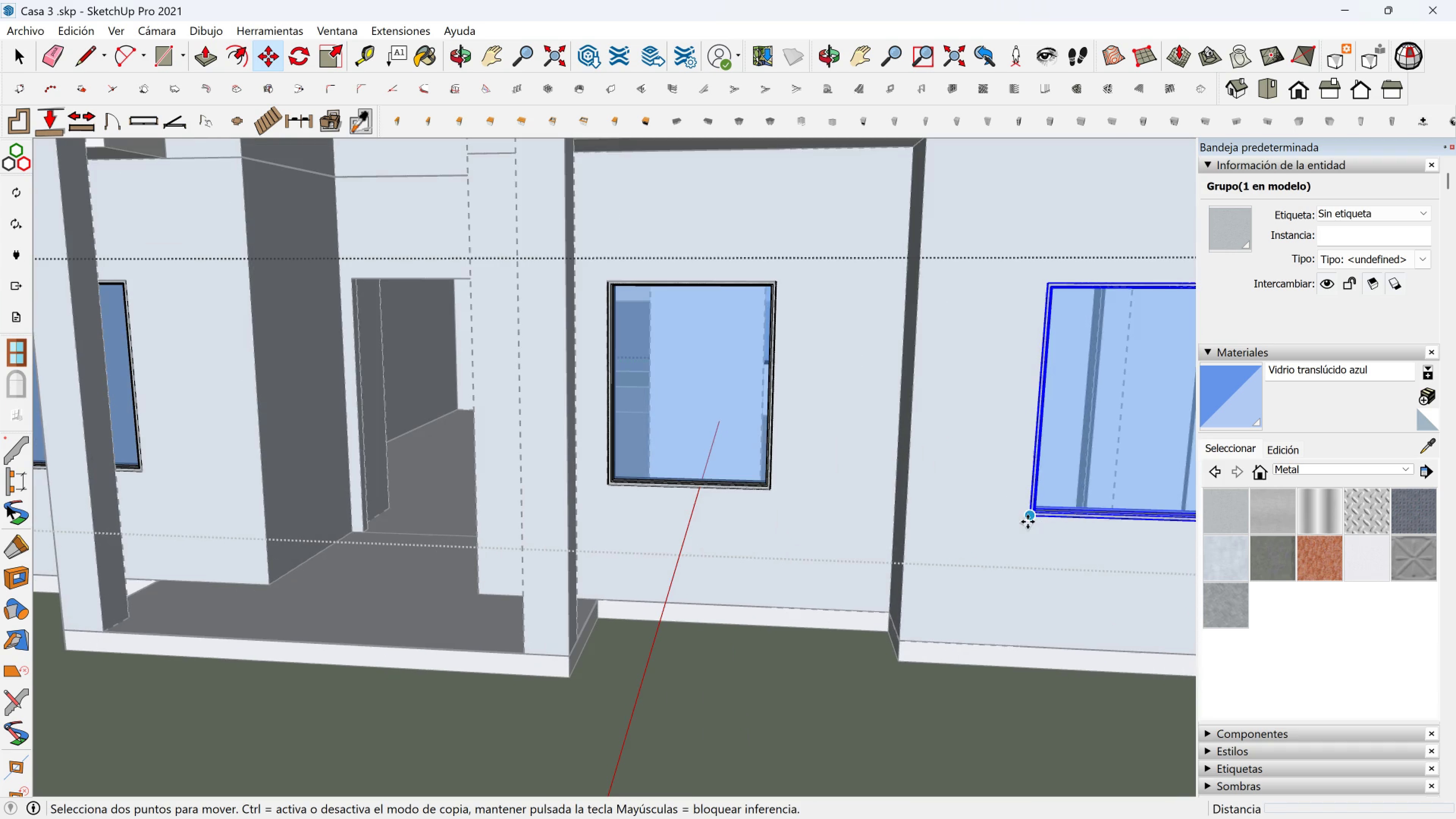 
left_click([1028, 522])
 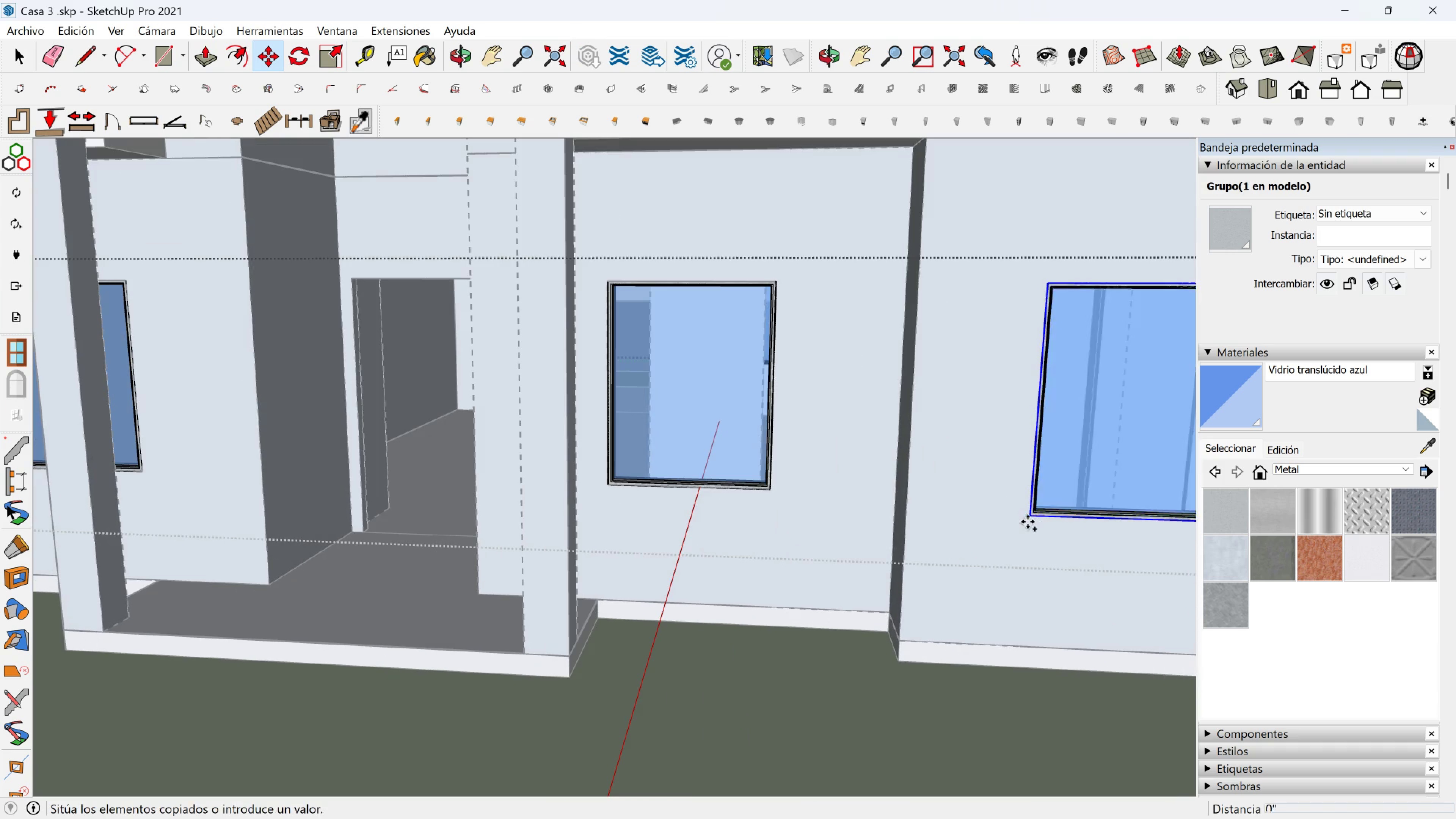 
key(Control+ControlLeft)
 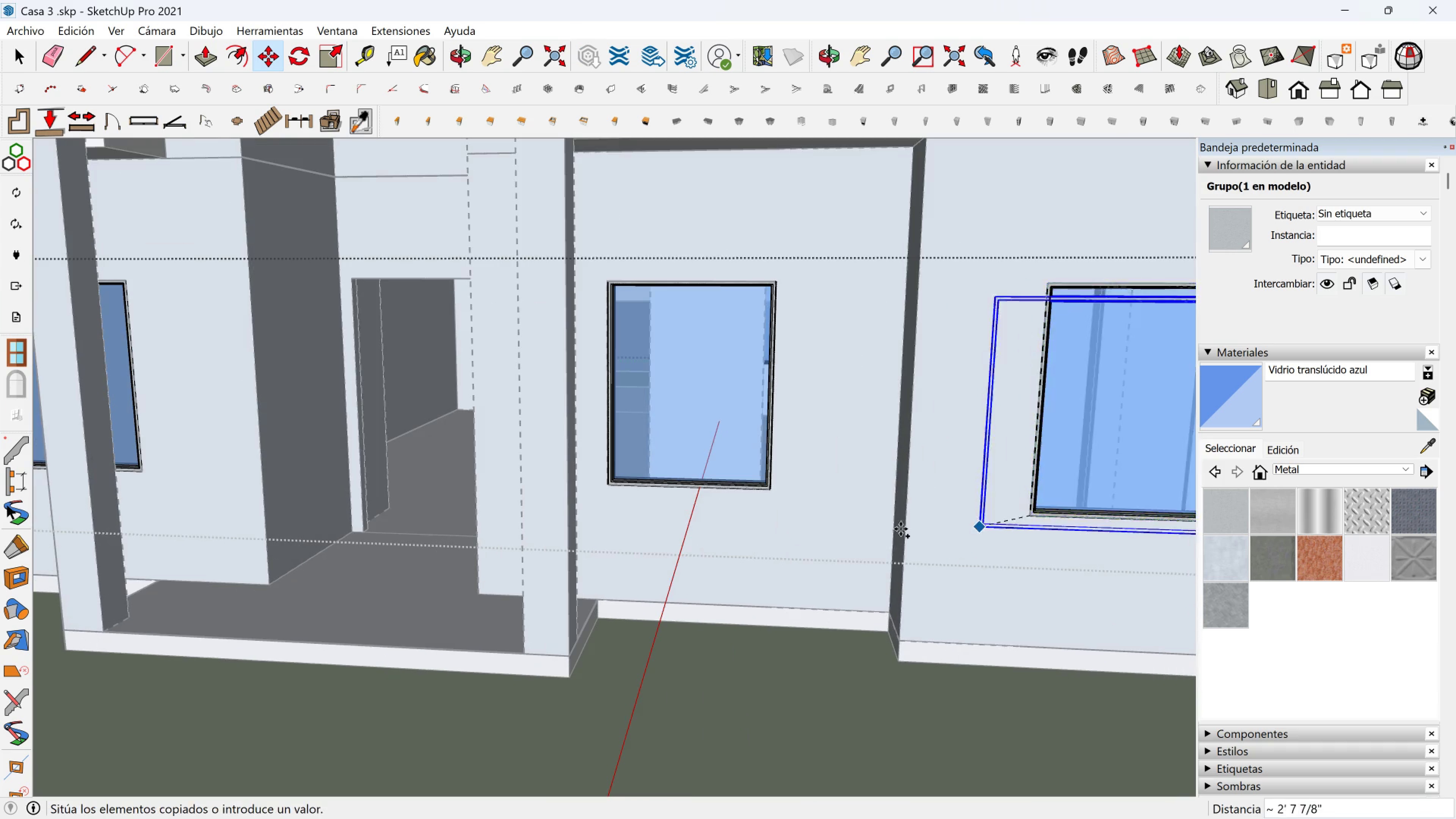 
scroll: coordinate [797, 530], scroll_direction: down, amount: 3.0